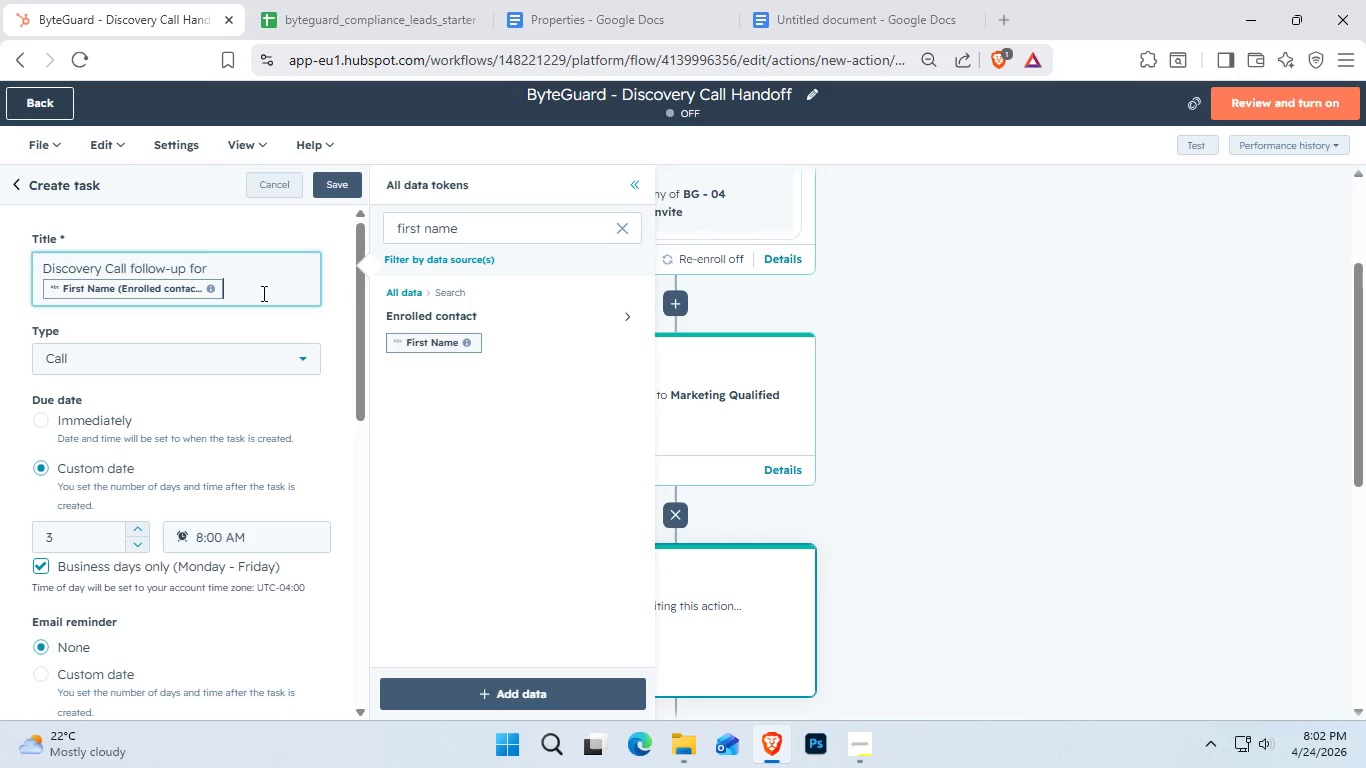 
wait(32.2)
 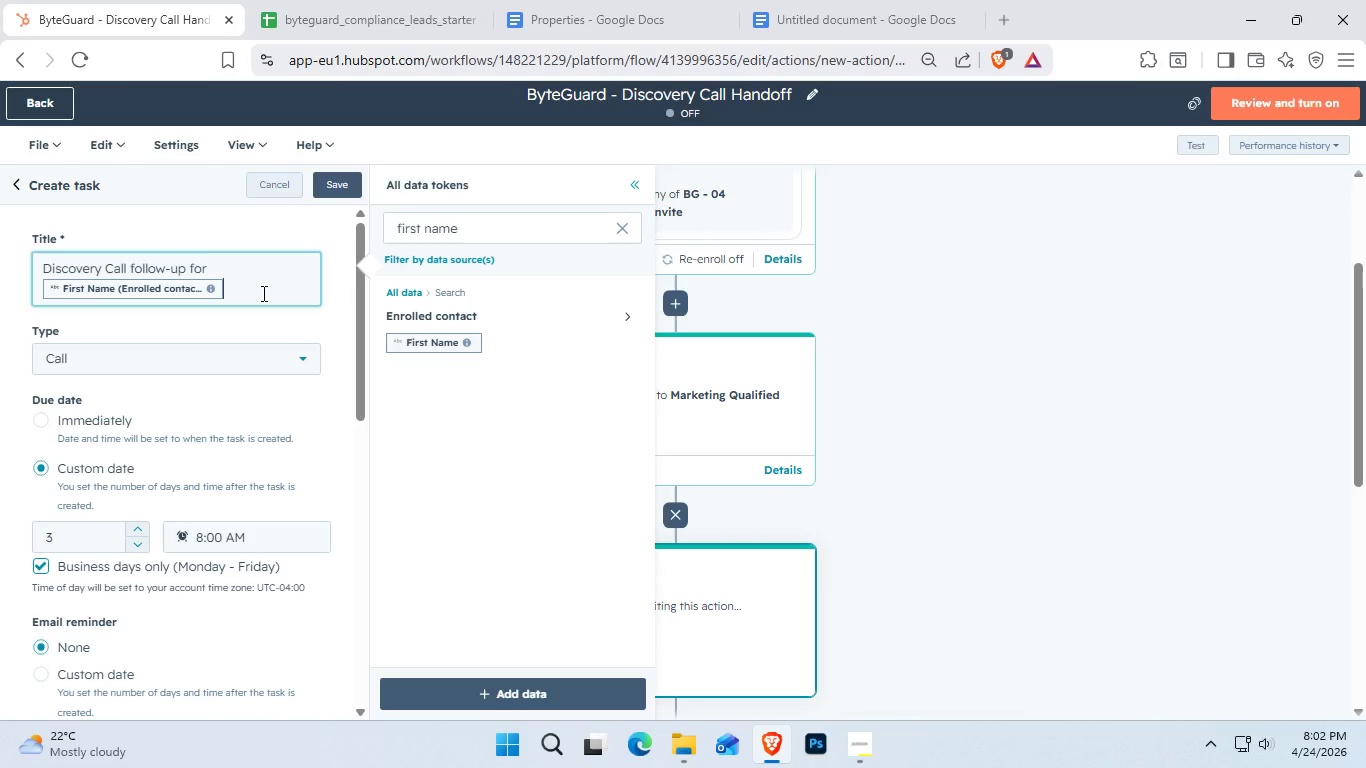 
left_click([137, 538])
 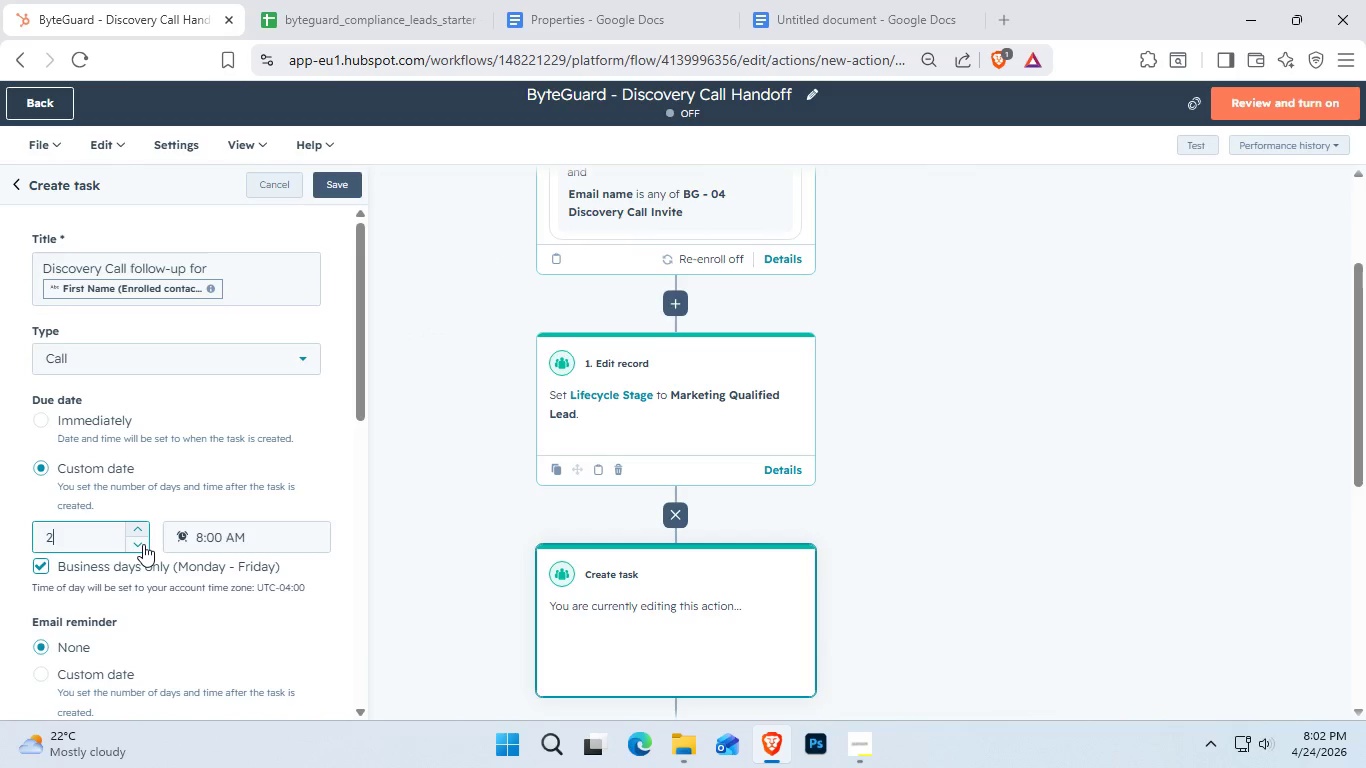 
left_click([143, 544])
 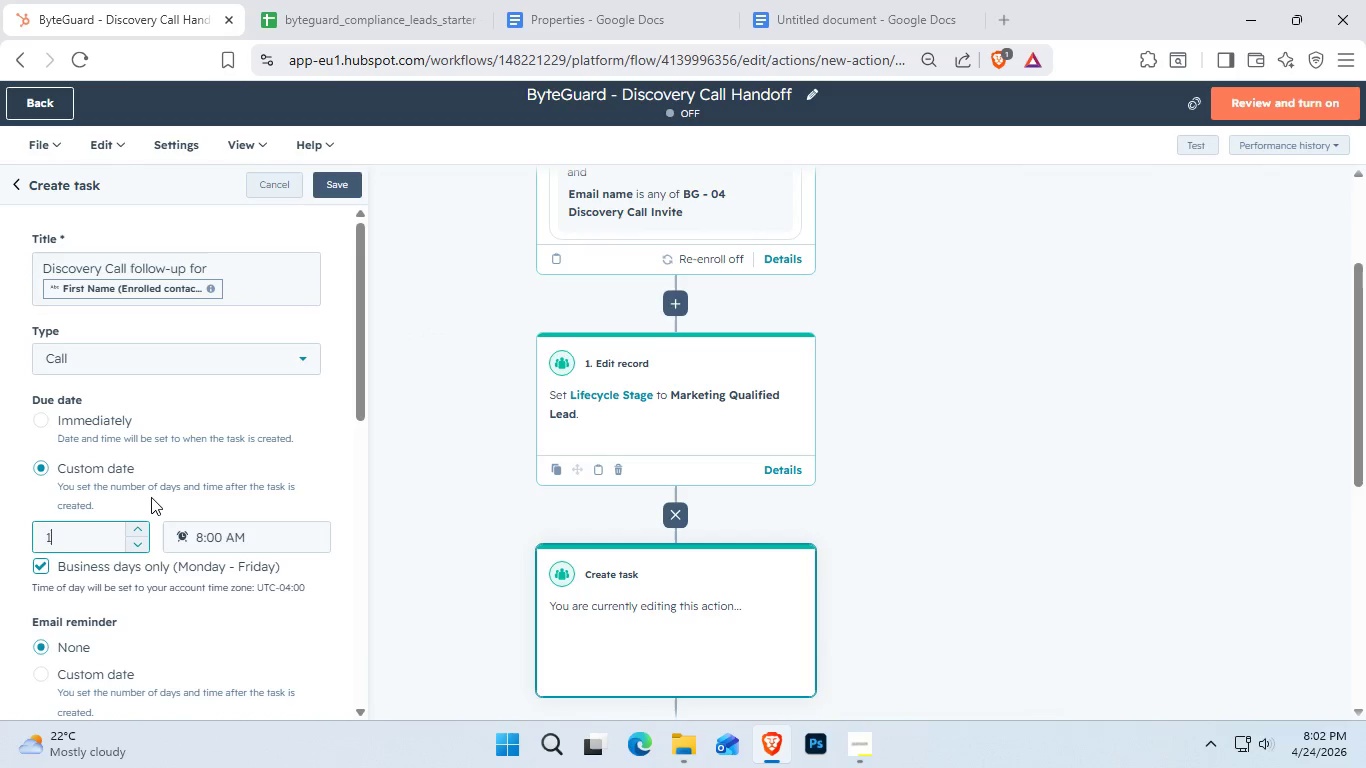 
wait(8.78)
 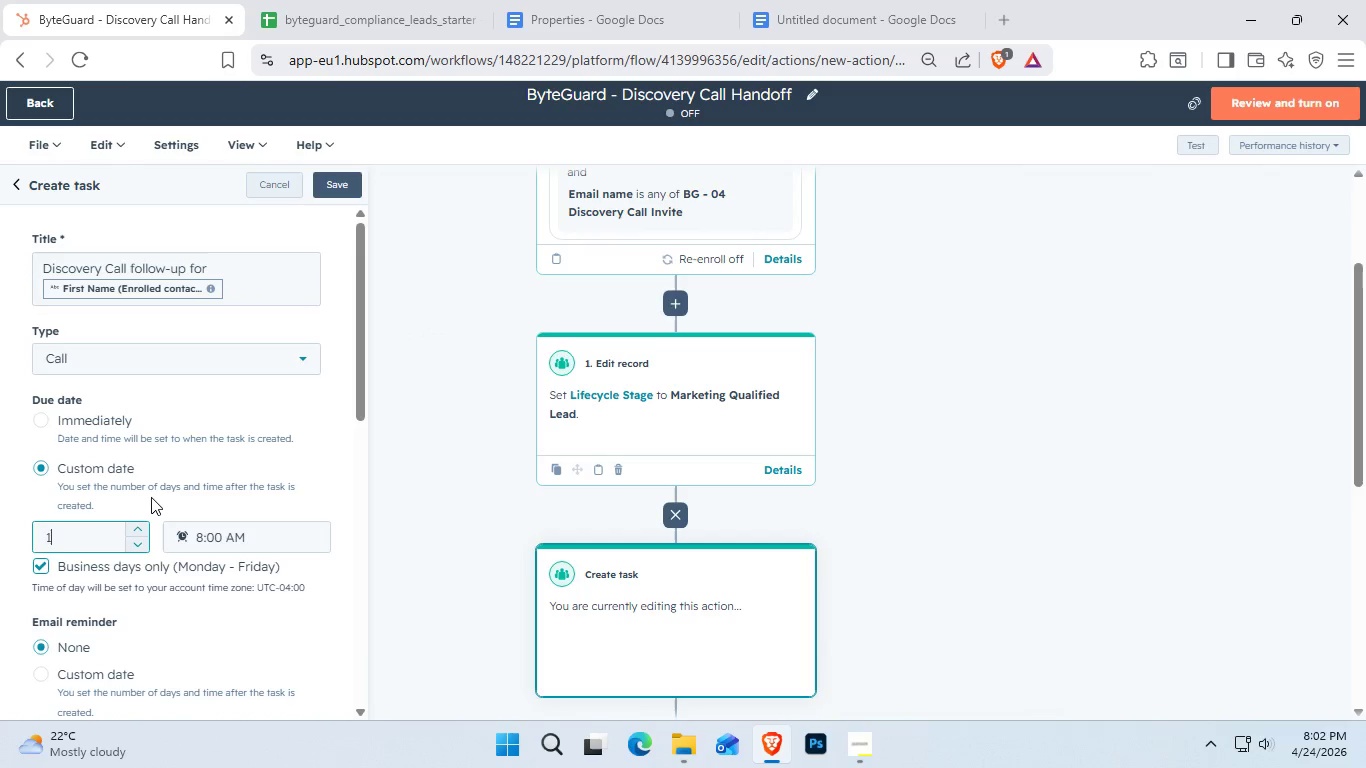 
scroll: coordinate [155, 493], scroll_direction: none, amount: 0.0
 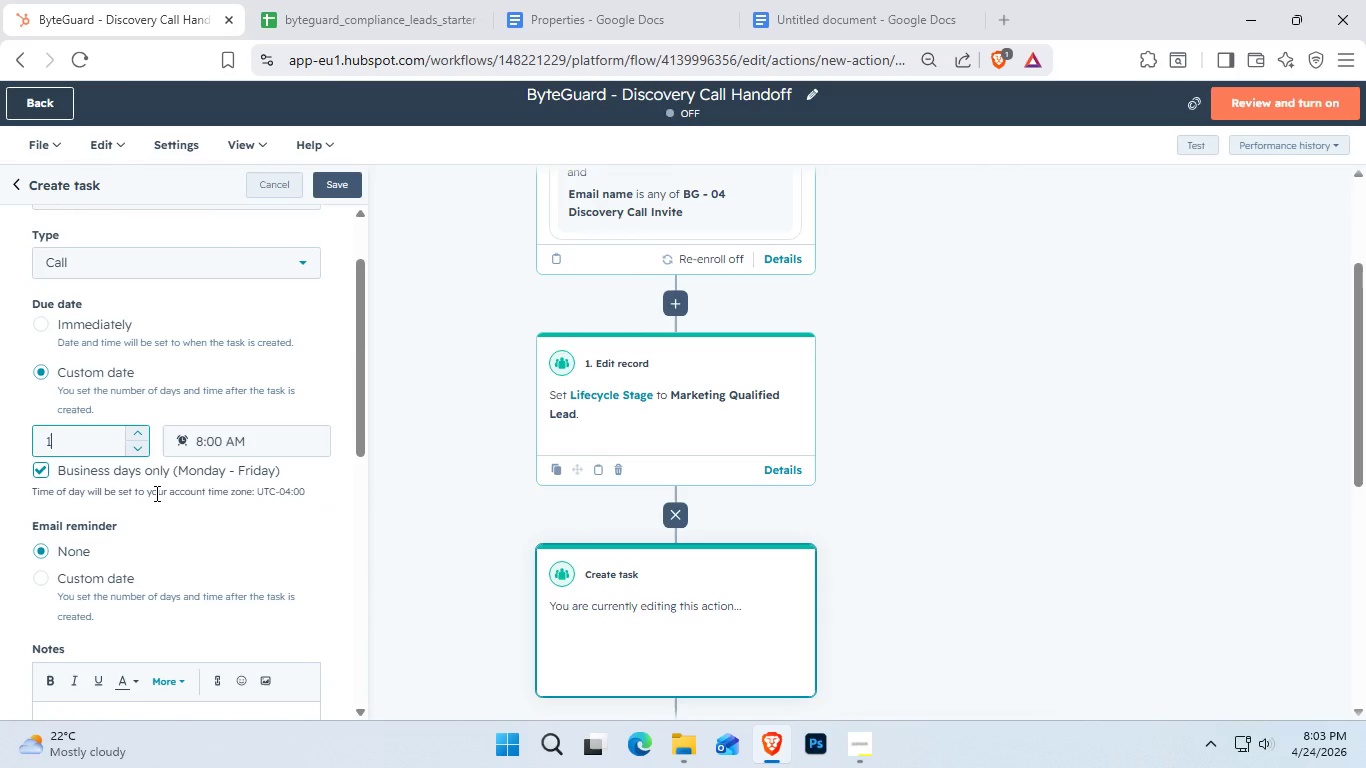 
scroll: coordinate [155, 491], scroll_direction: down, amount: 3.0
 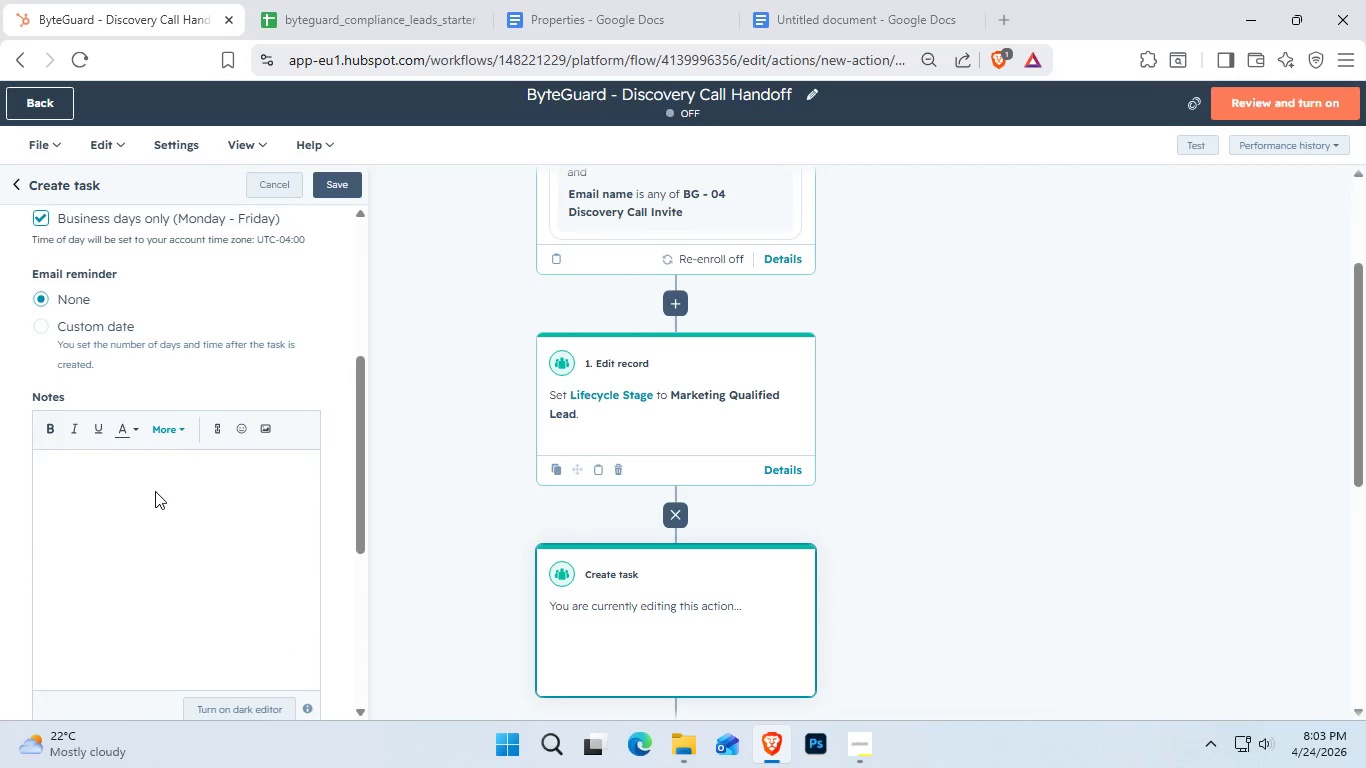 
scroll: coordinate [155, 491], scroll_direction: up, amount: 1.0
 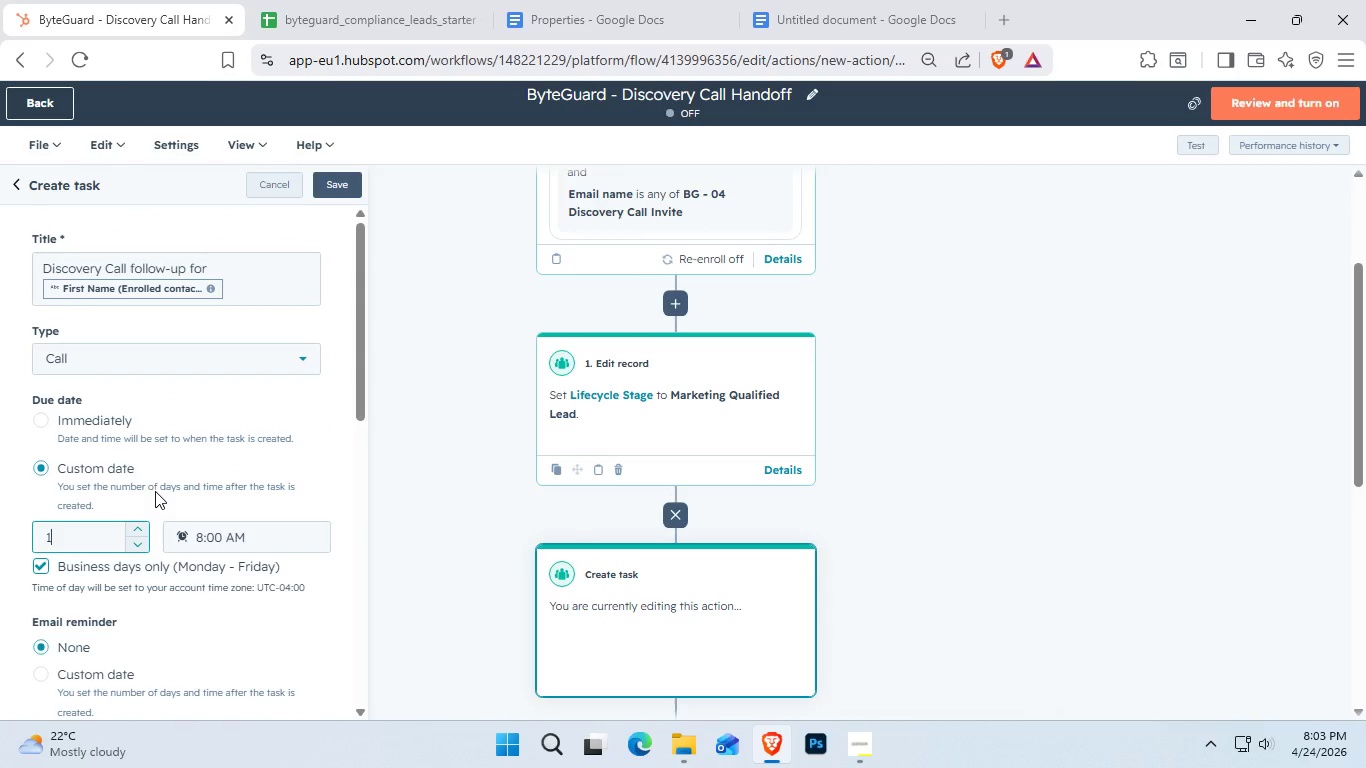 
left_click([296, 347])
 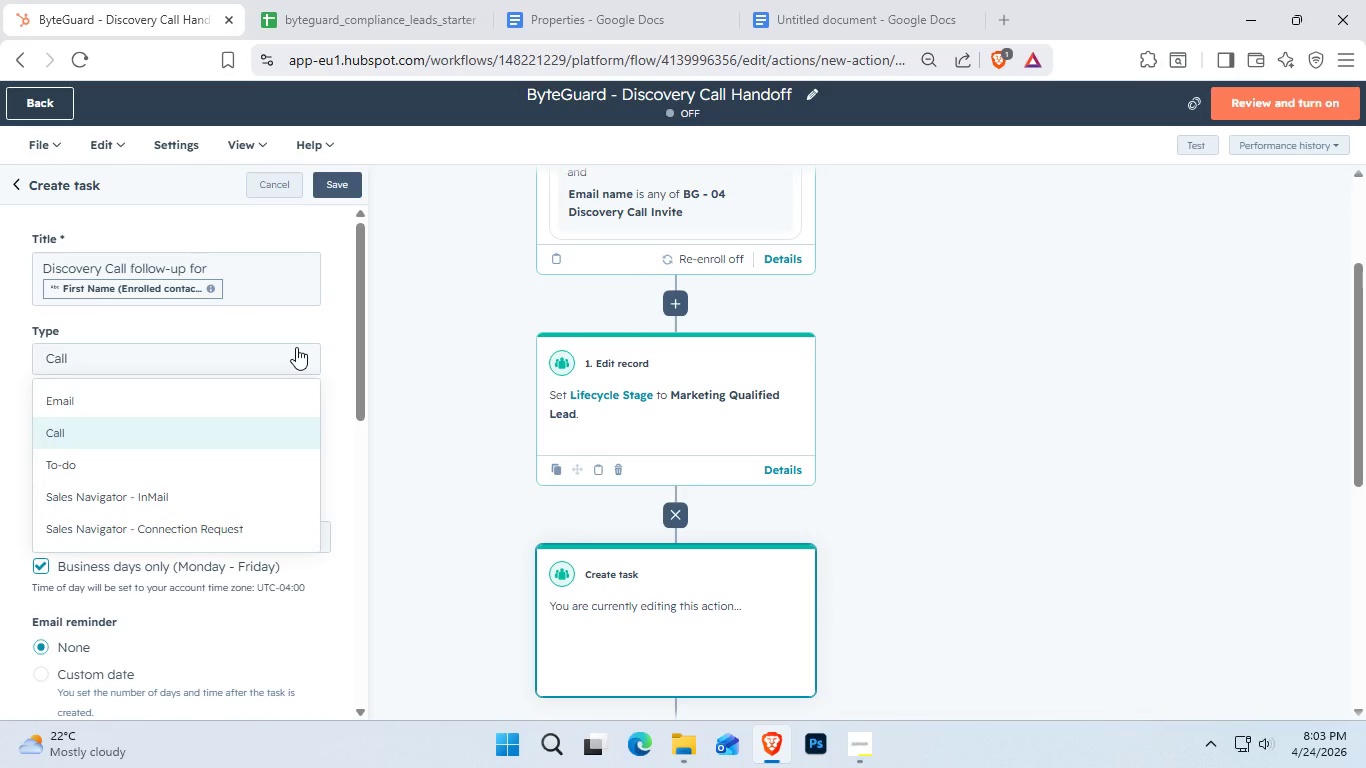 
wait(7.08)
 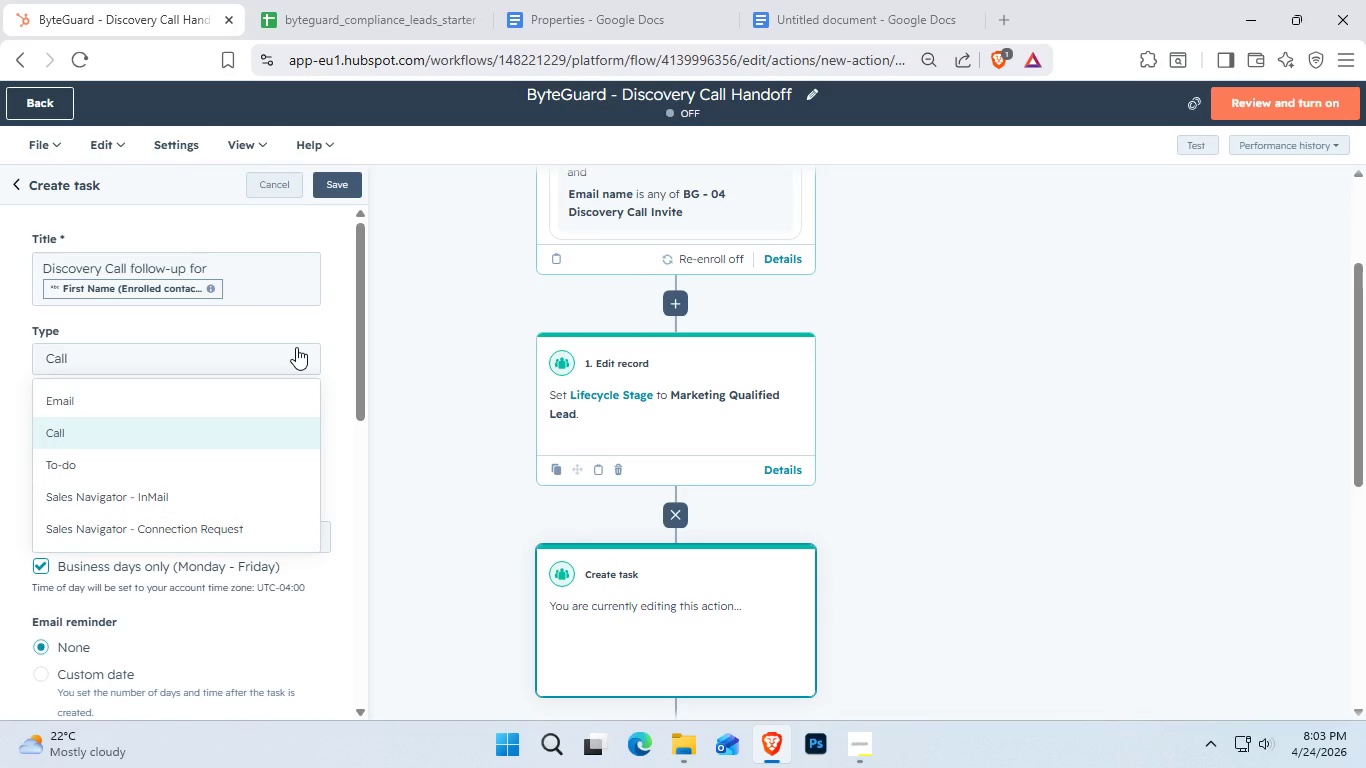 
scroll: coordinate [286, 457], scroll_direction: down, amount: 2.0
 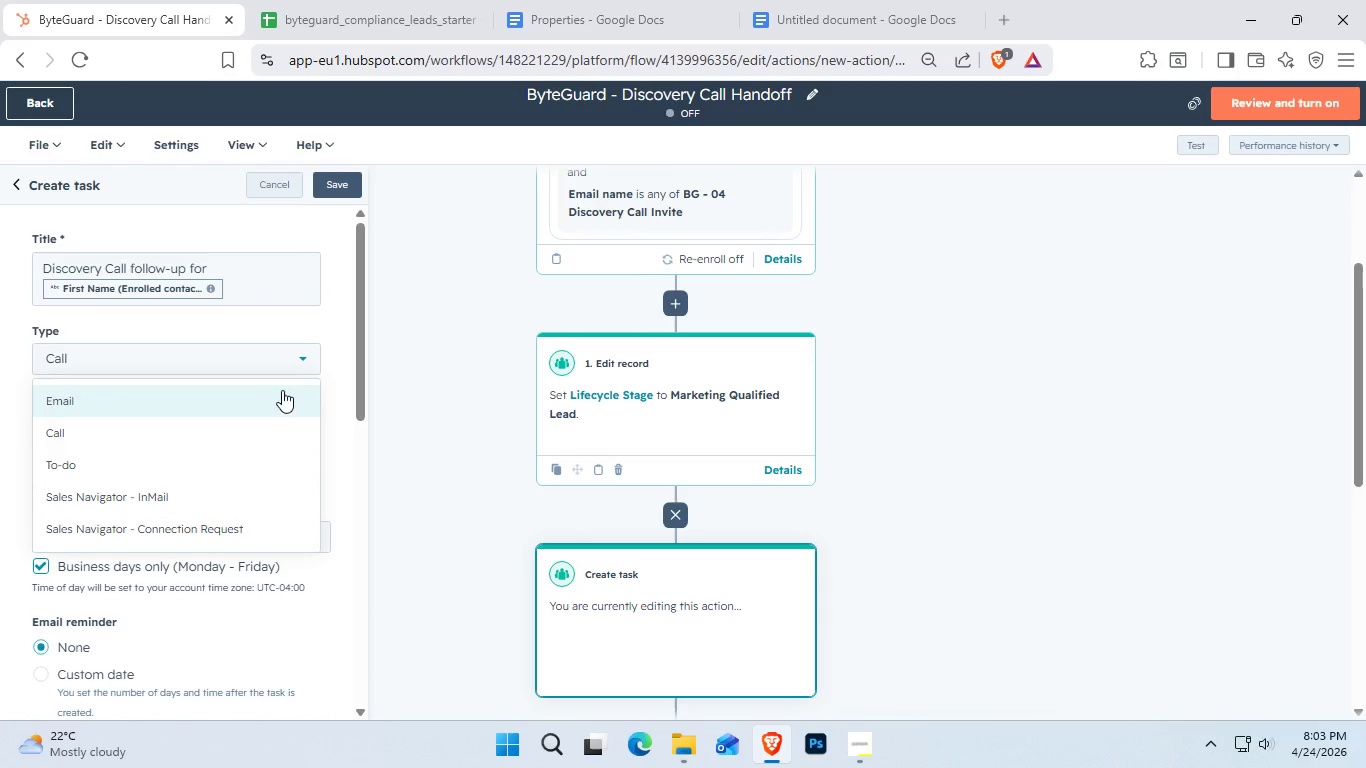 
left_click([304, 361])
 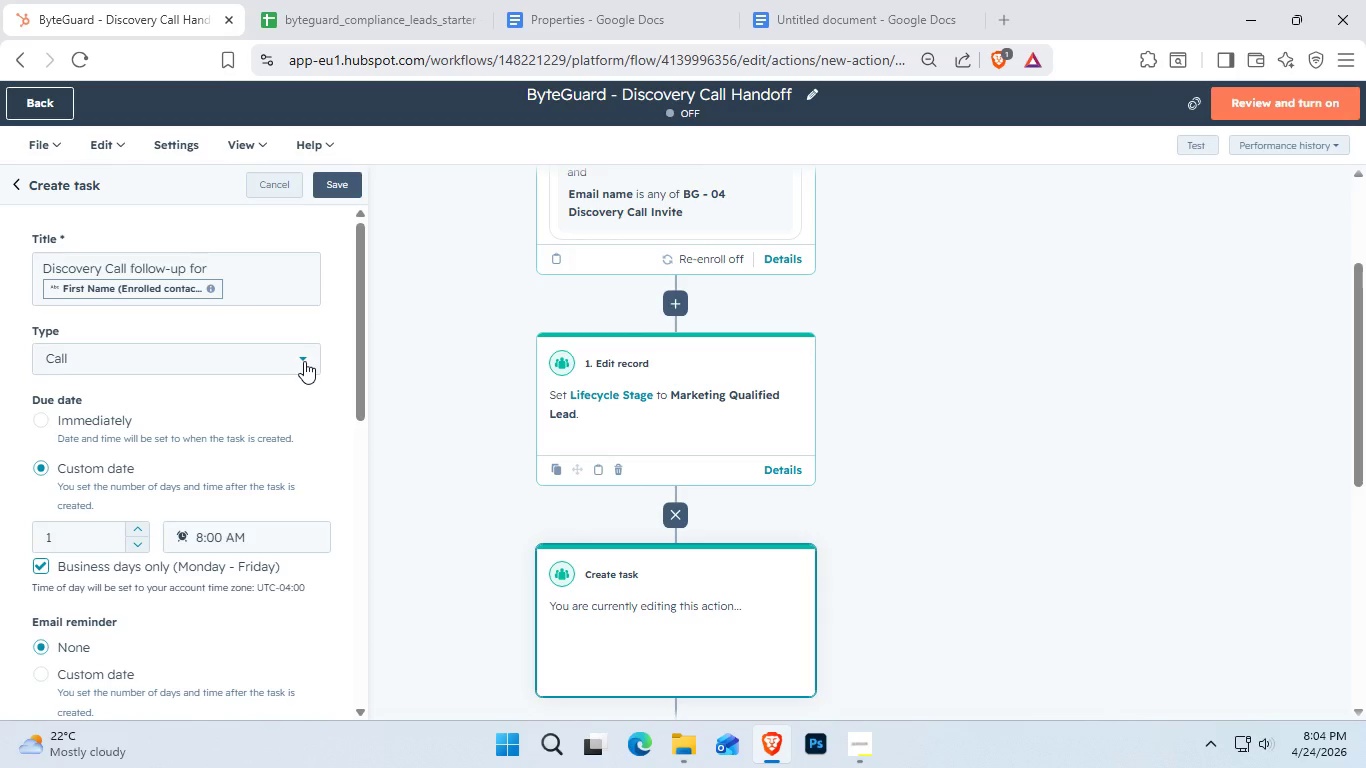 
wait(102.09)
 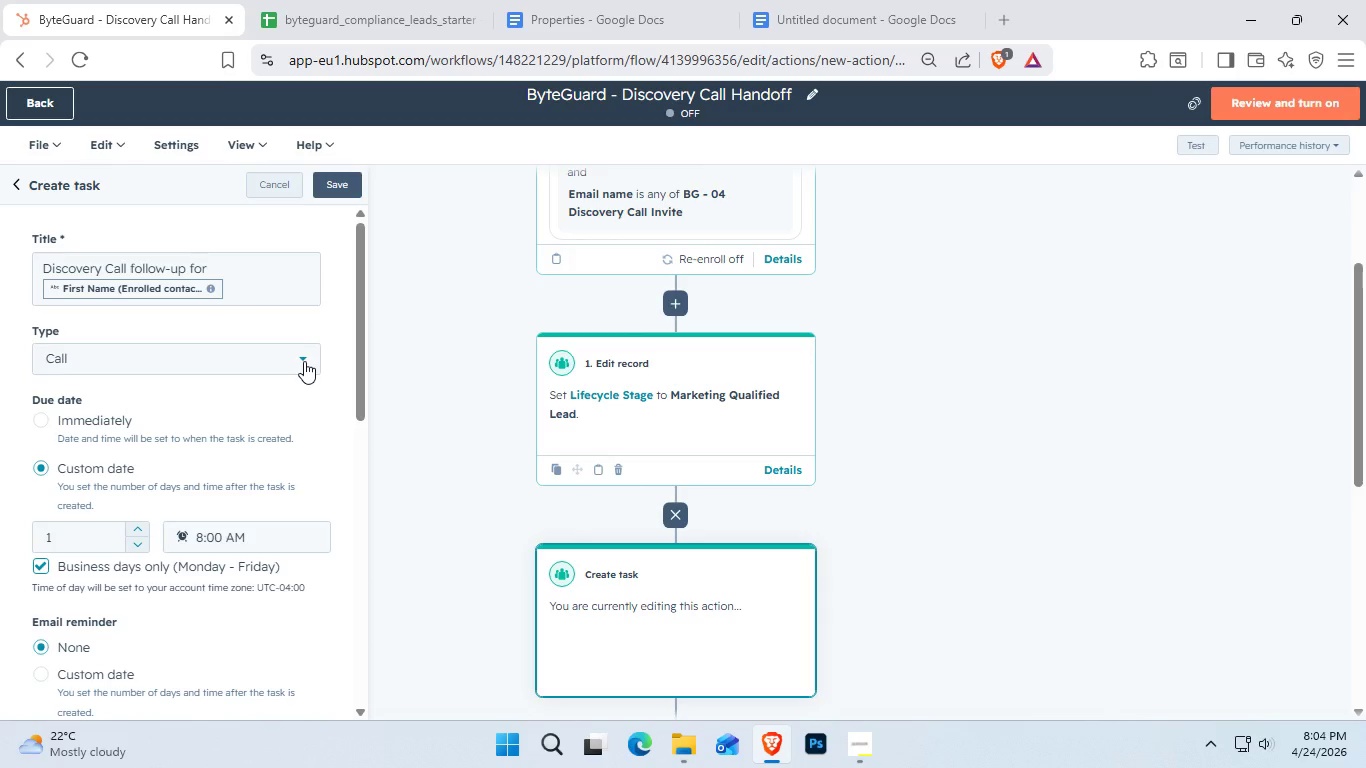 
scroll: coordinate [398, 435], scroll_direction: down, amount: 1.0
 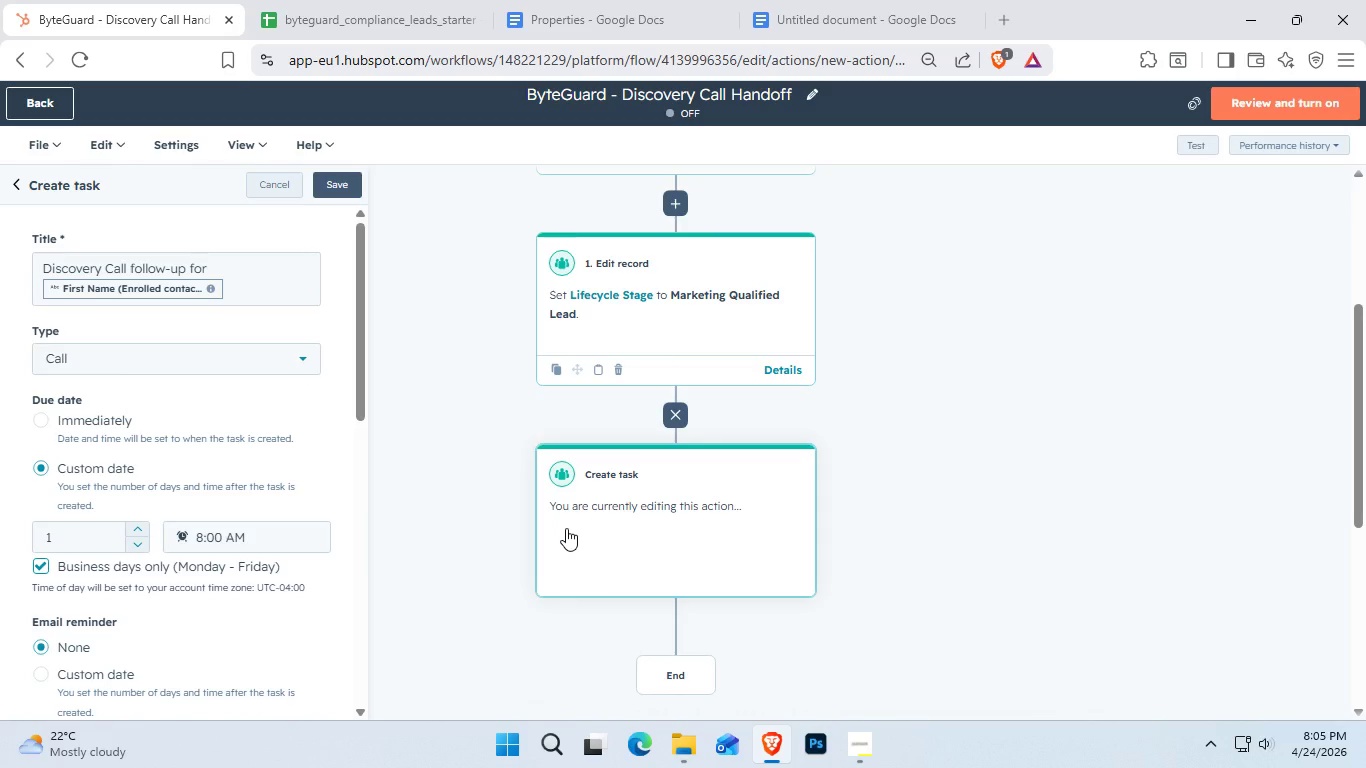 
wait(30.9)
 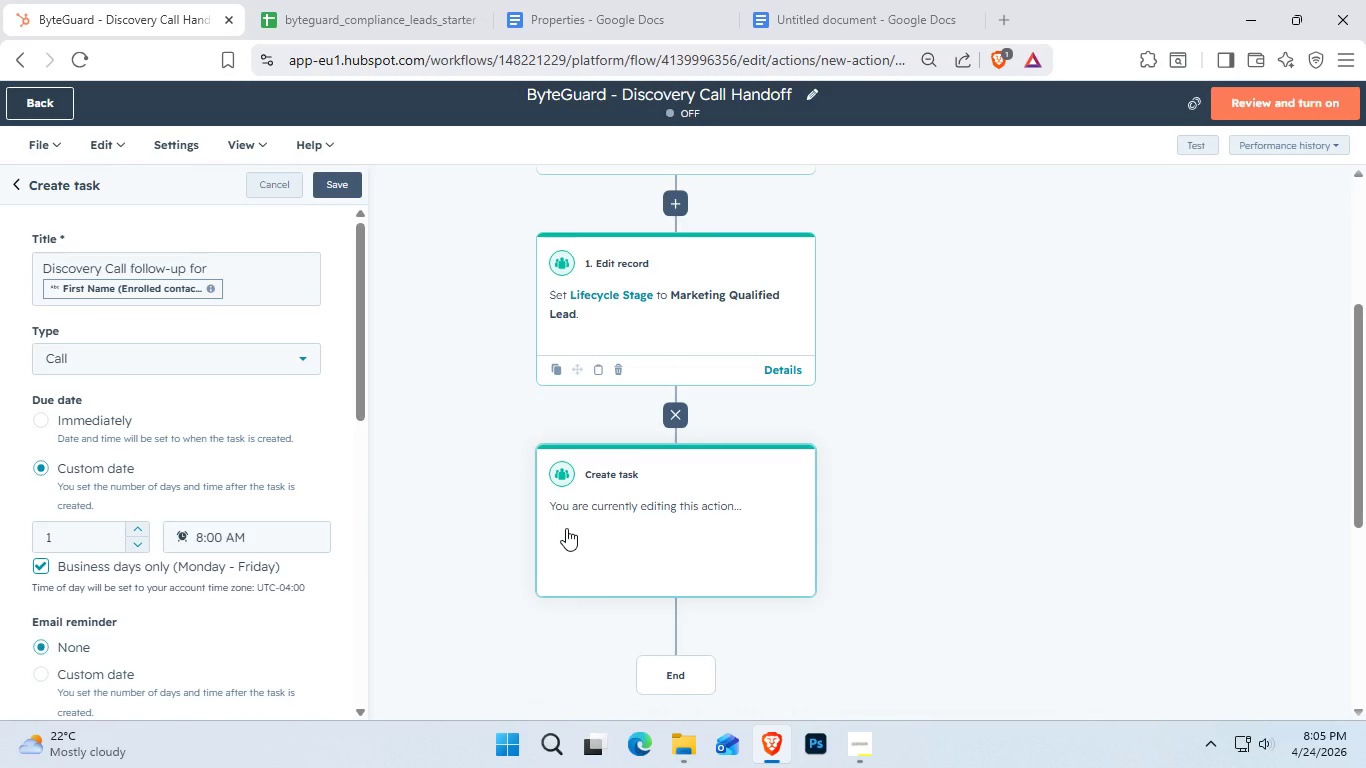 
scroll: coordinate [235, 542], scroll_direction: none, amount: 0.0
 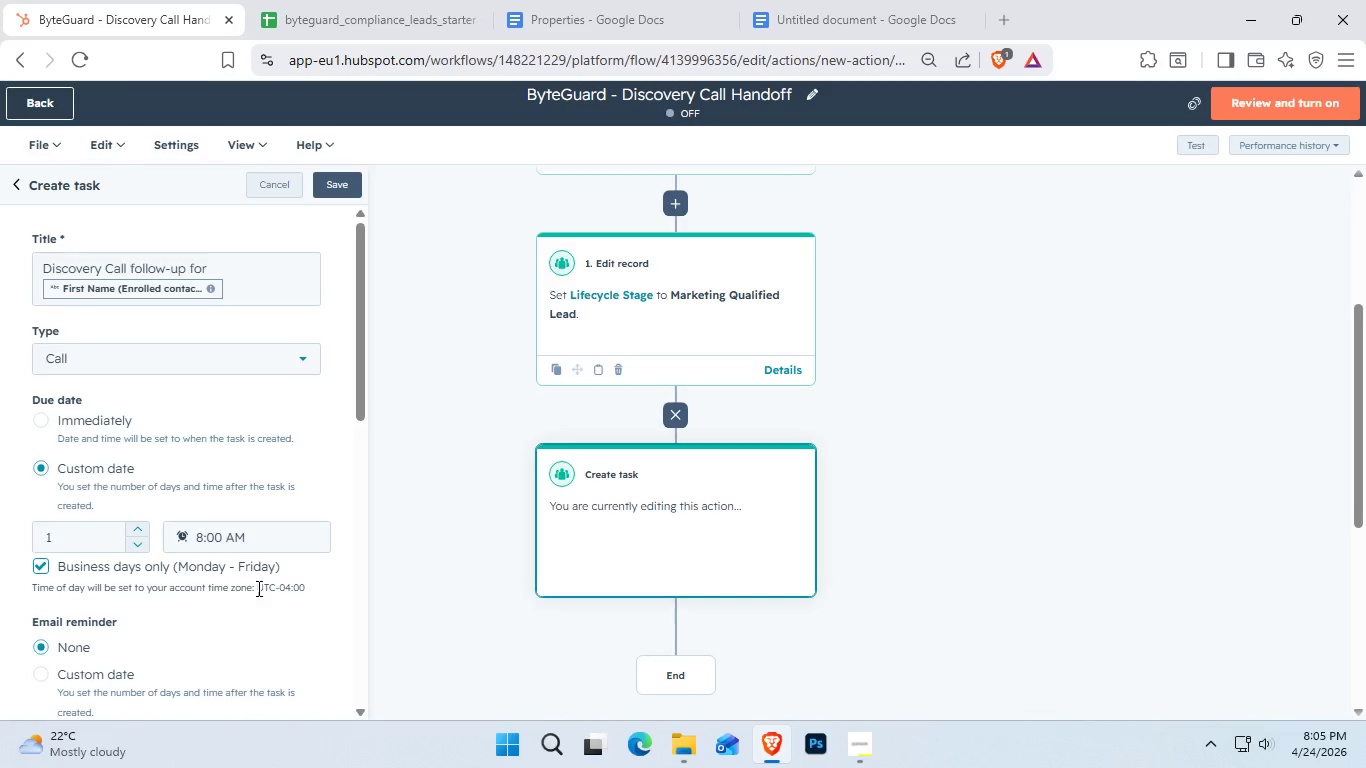 
scroll: coordinate [193, 609], scroll_direction: down, amount: 7.0
 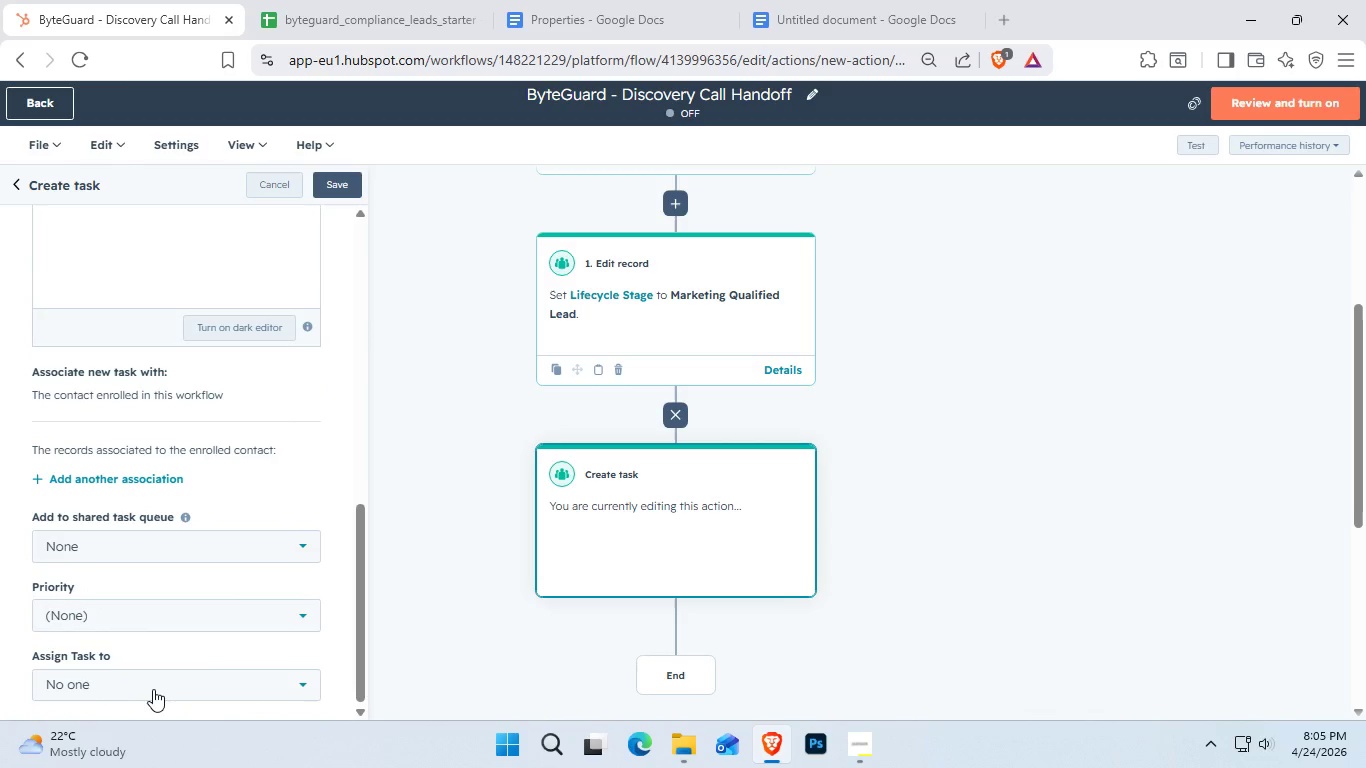 
left_click([146, 692])
 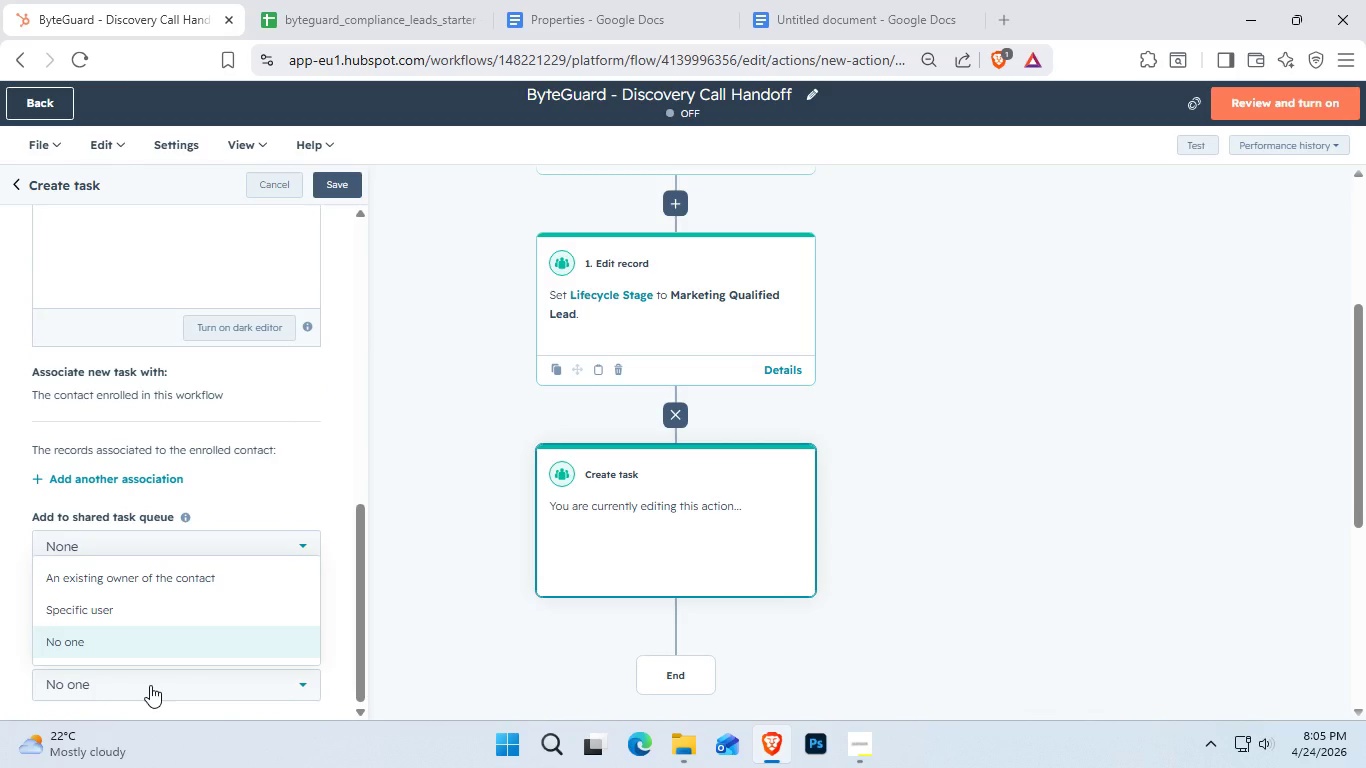 
wait(7.14)
 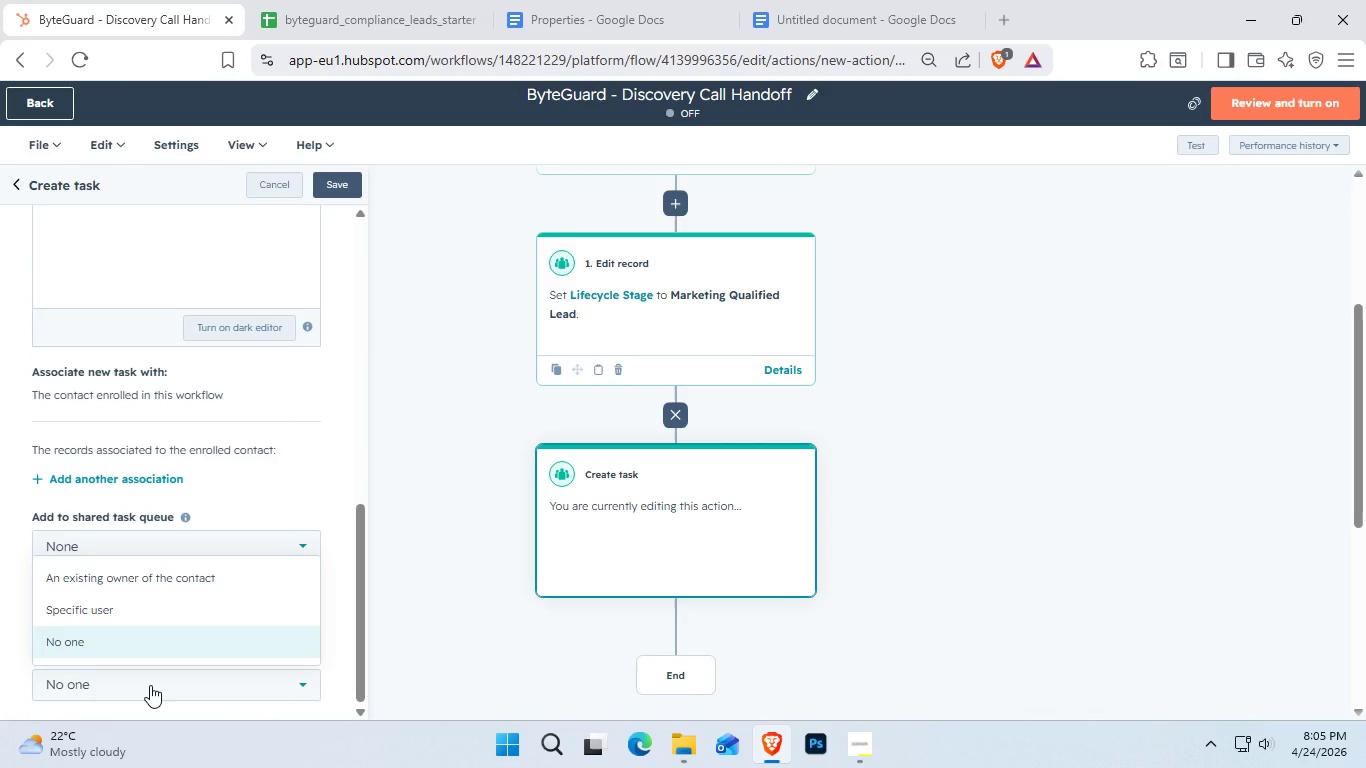 
left_click([174, 583])
 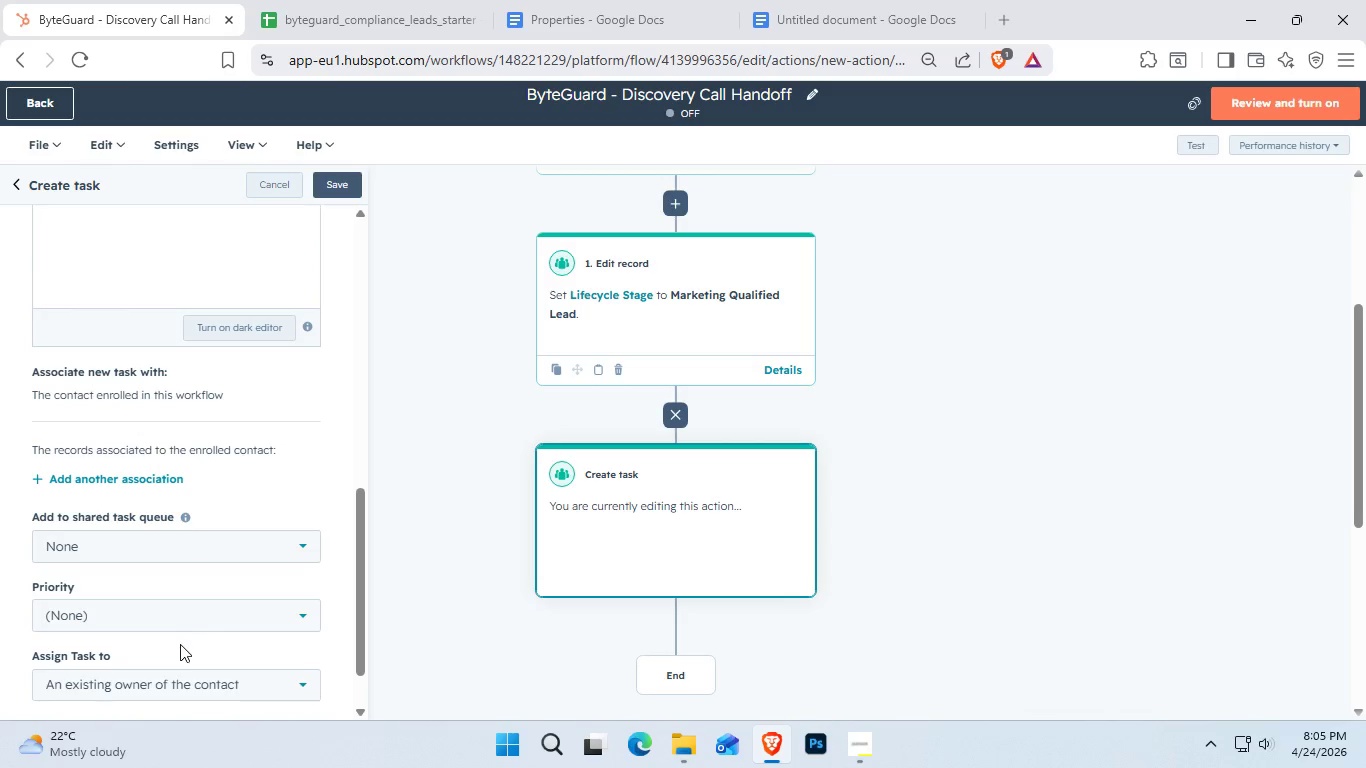 
scroll: coordinate [180, 646], scroll_direction: down, amount: 1.0
 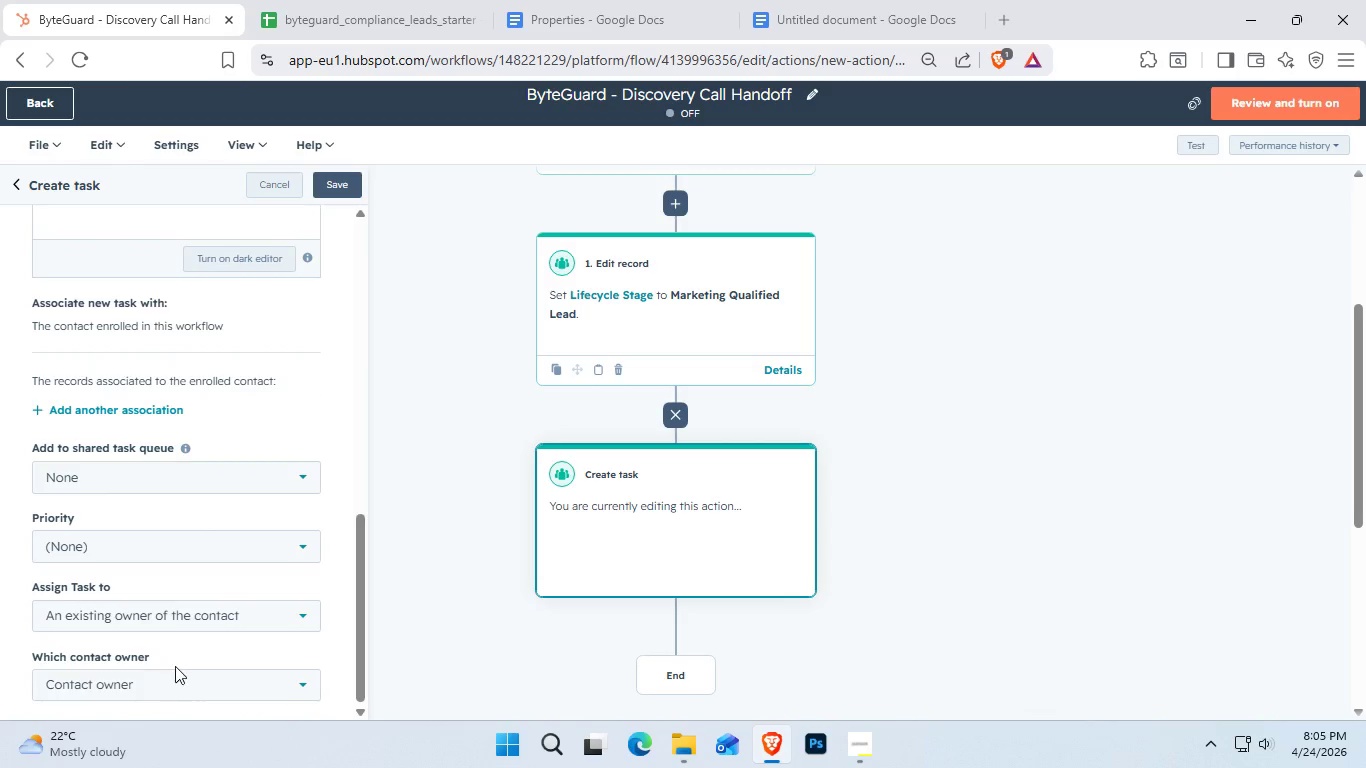 
left_click([167, 688])
 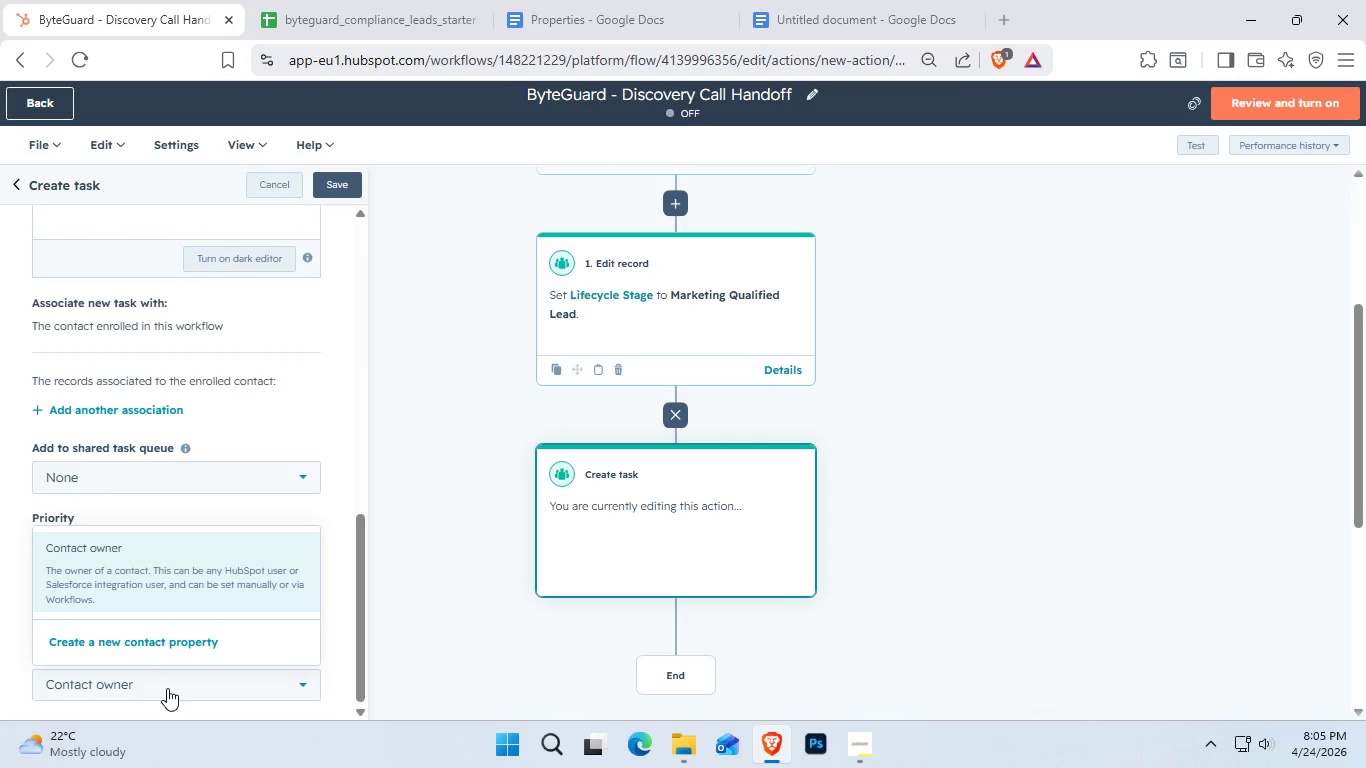 
left_click([167, 688])
 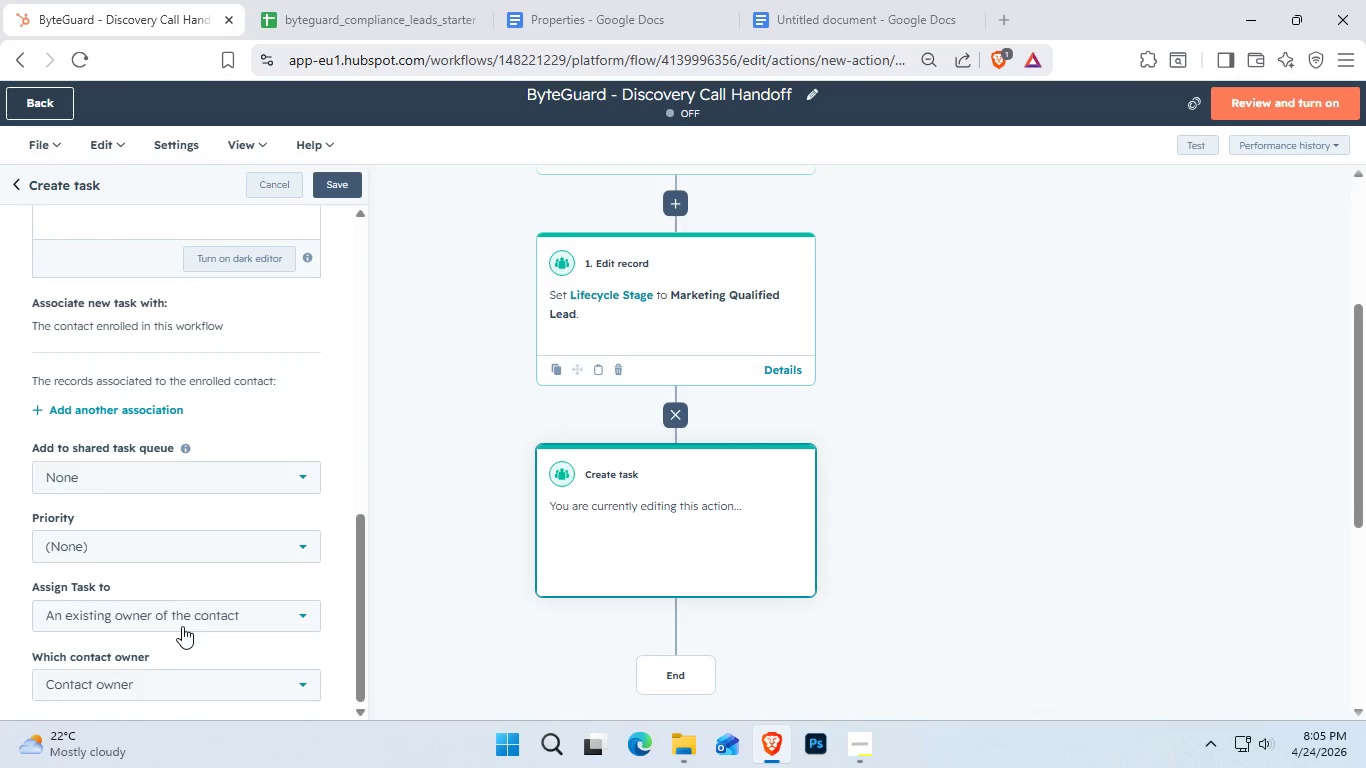 
left_click([186, 572])
 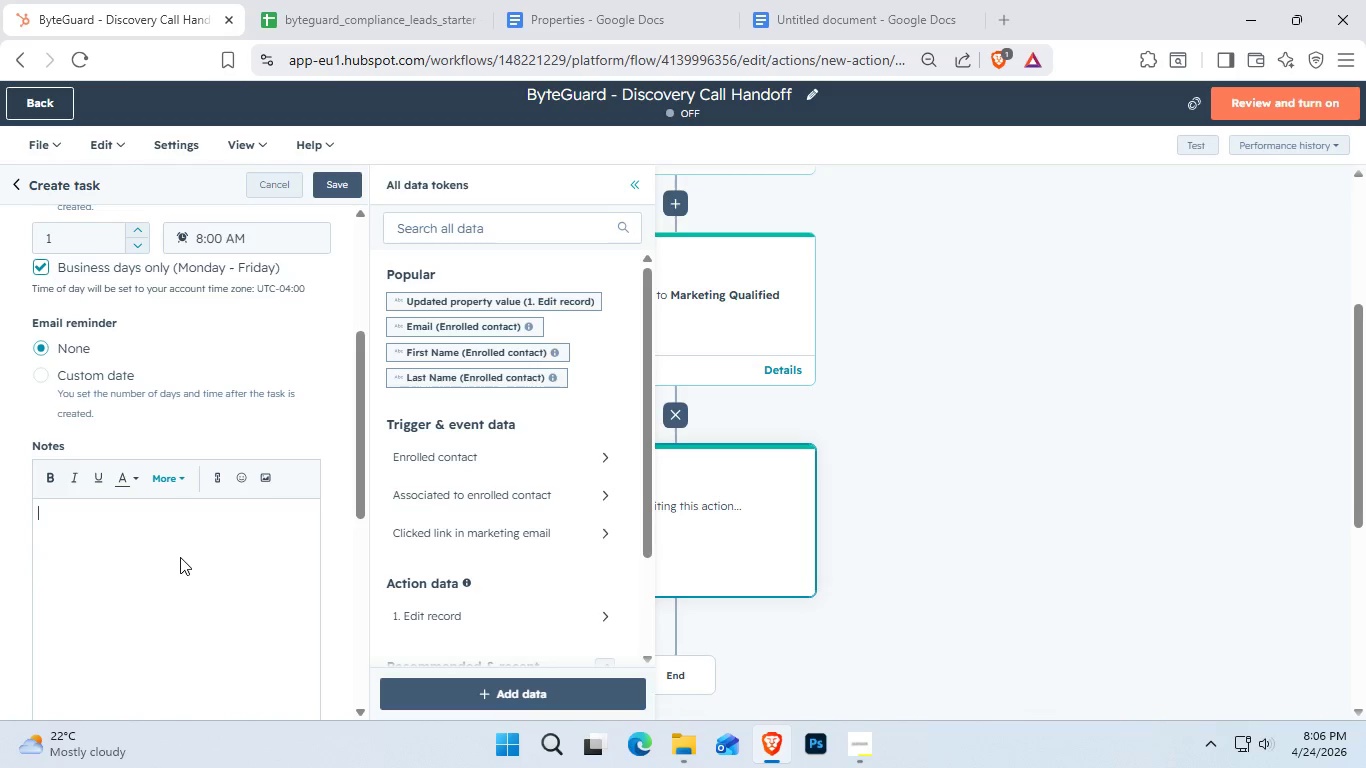 
scroll: coordinate [186, 578], scroll_direction: up, amount: 4.0
 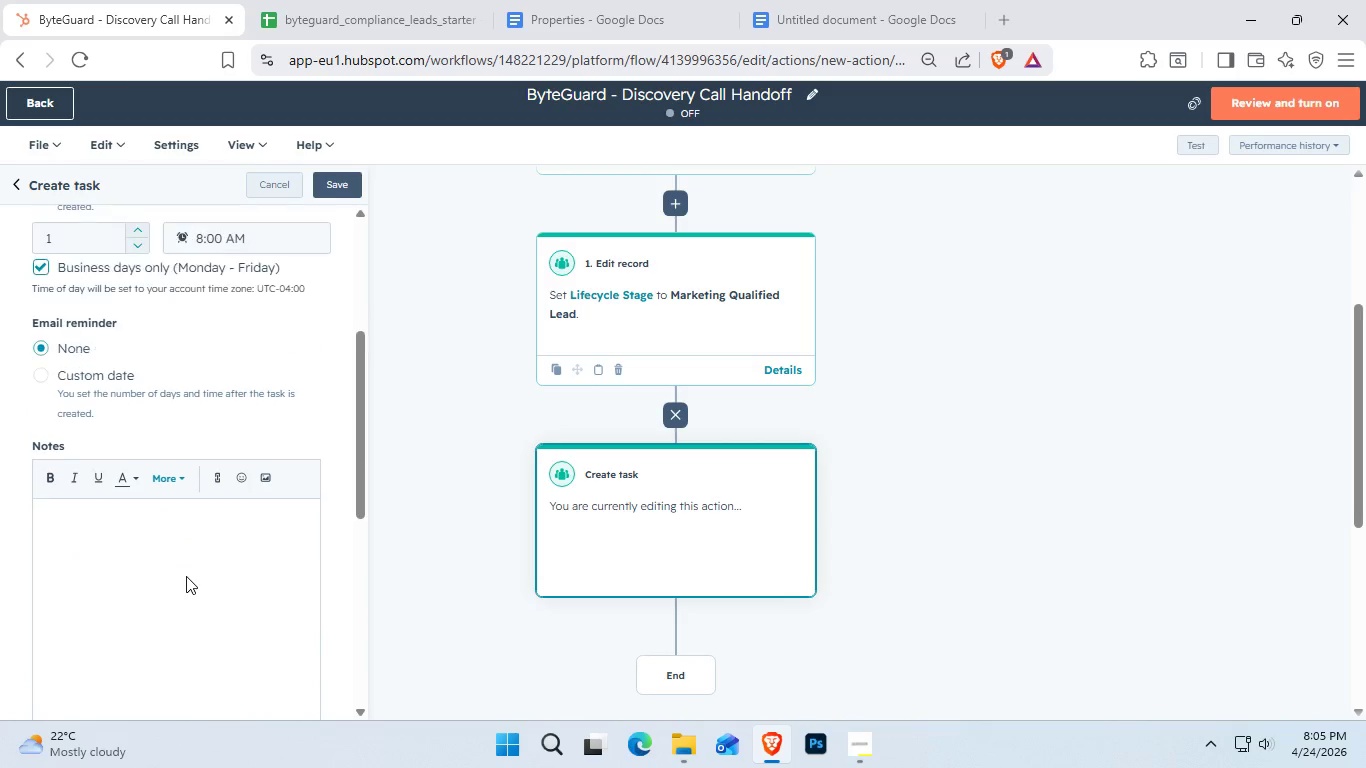 
wait(13.71)
 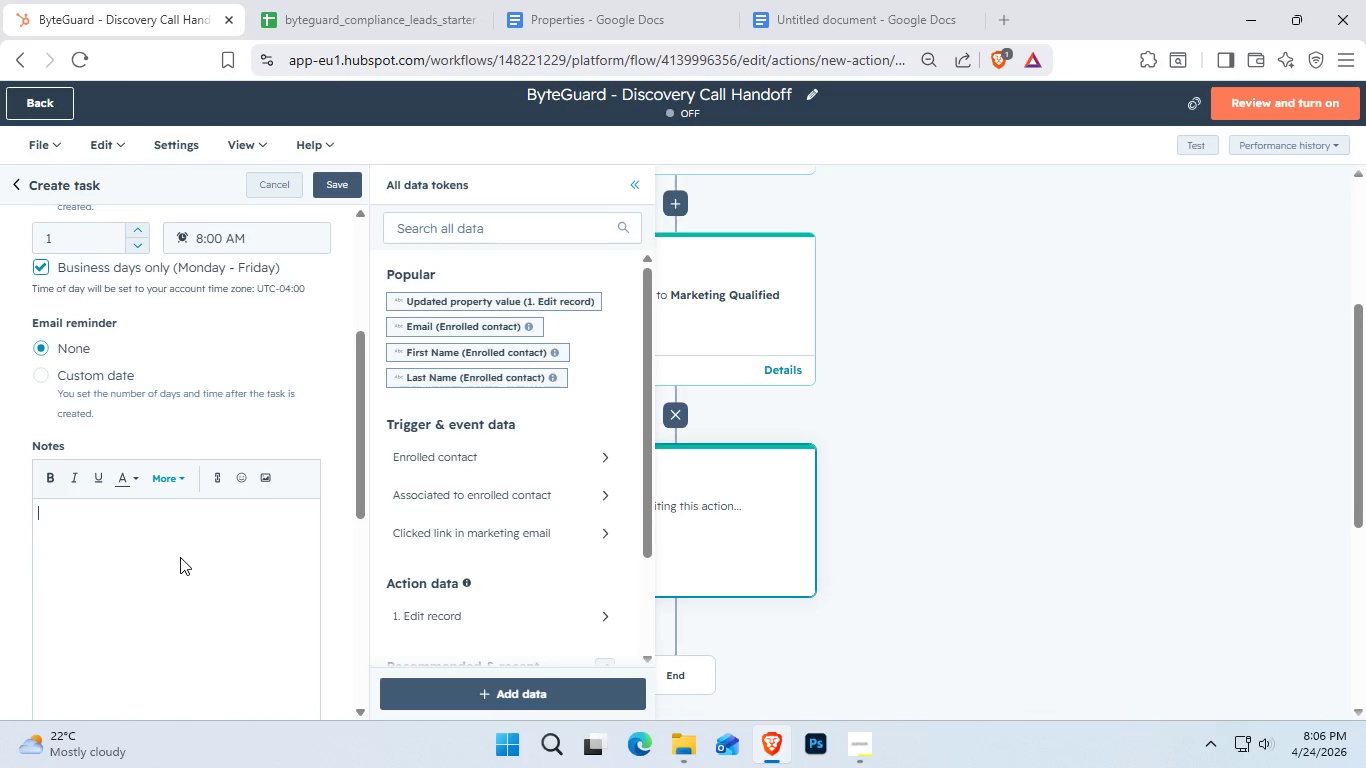 
double_click([185, 491])
 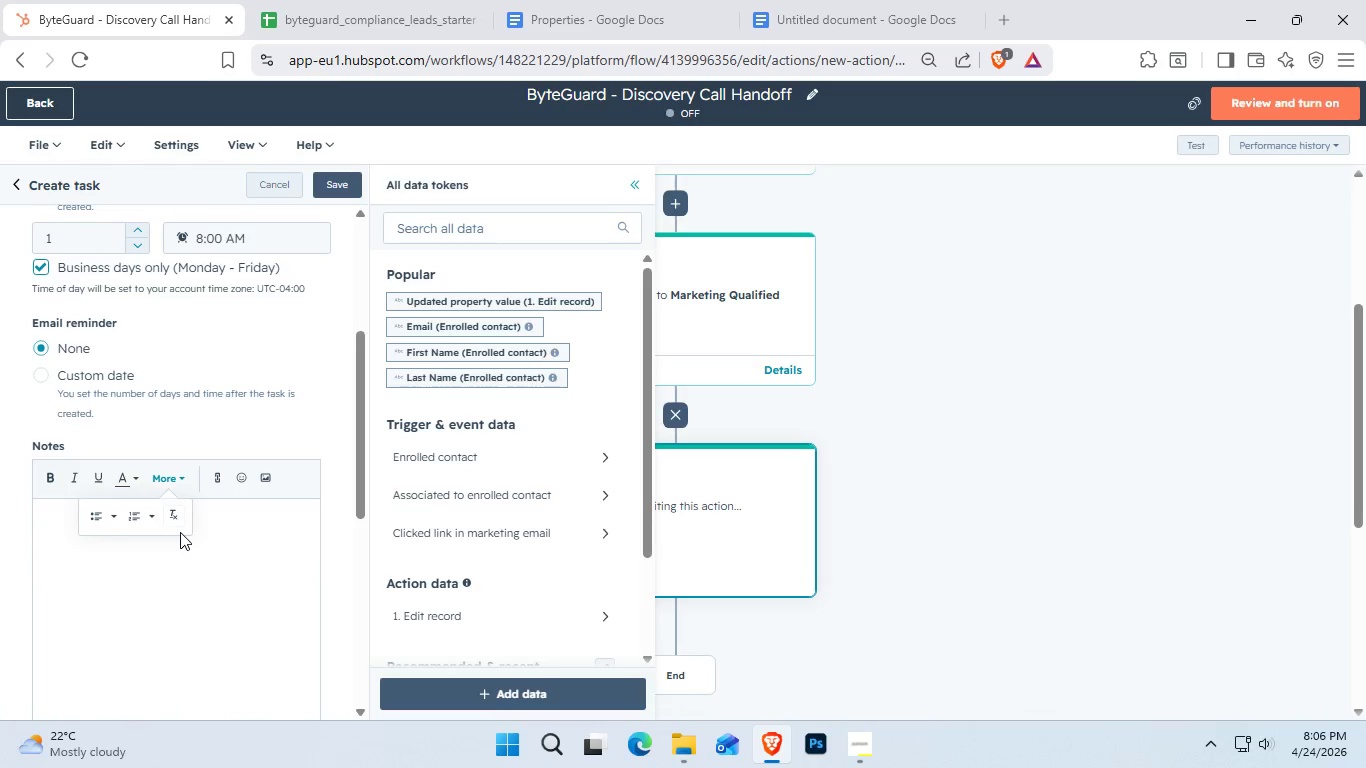 
left_click([274, 545])